 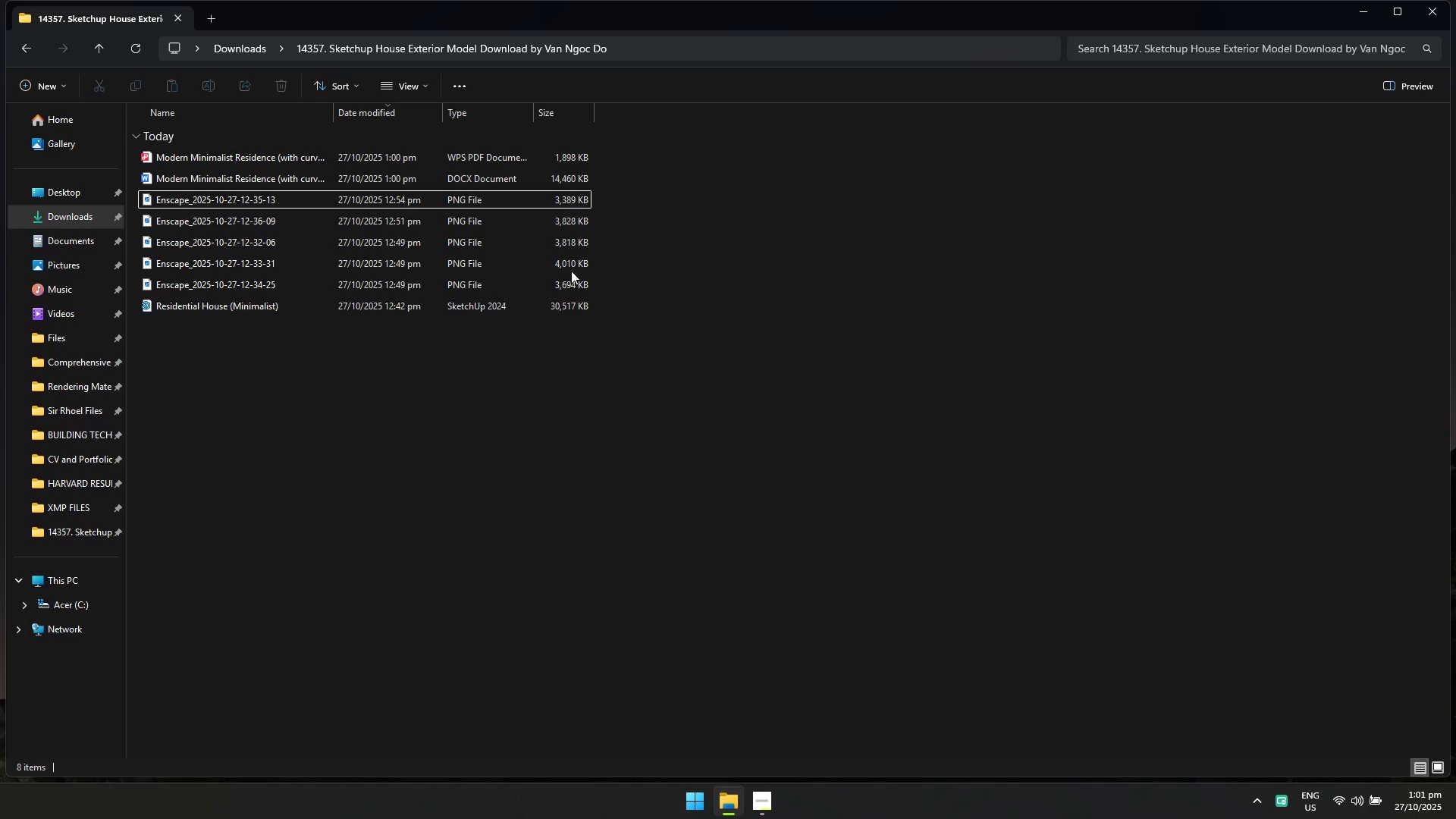 
double_click([412, 297])
 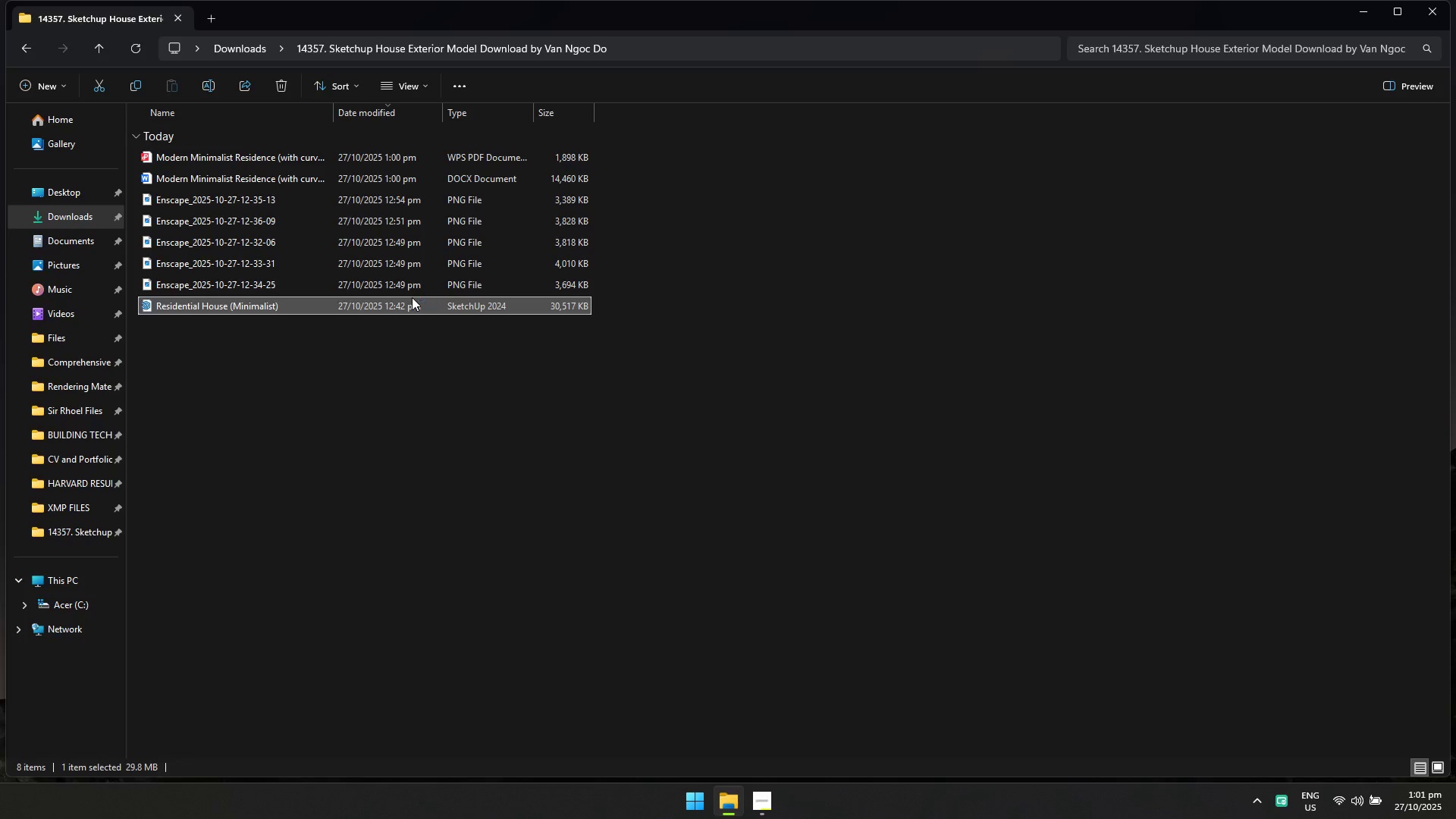 
key(Alt+Tab)
 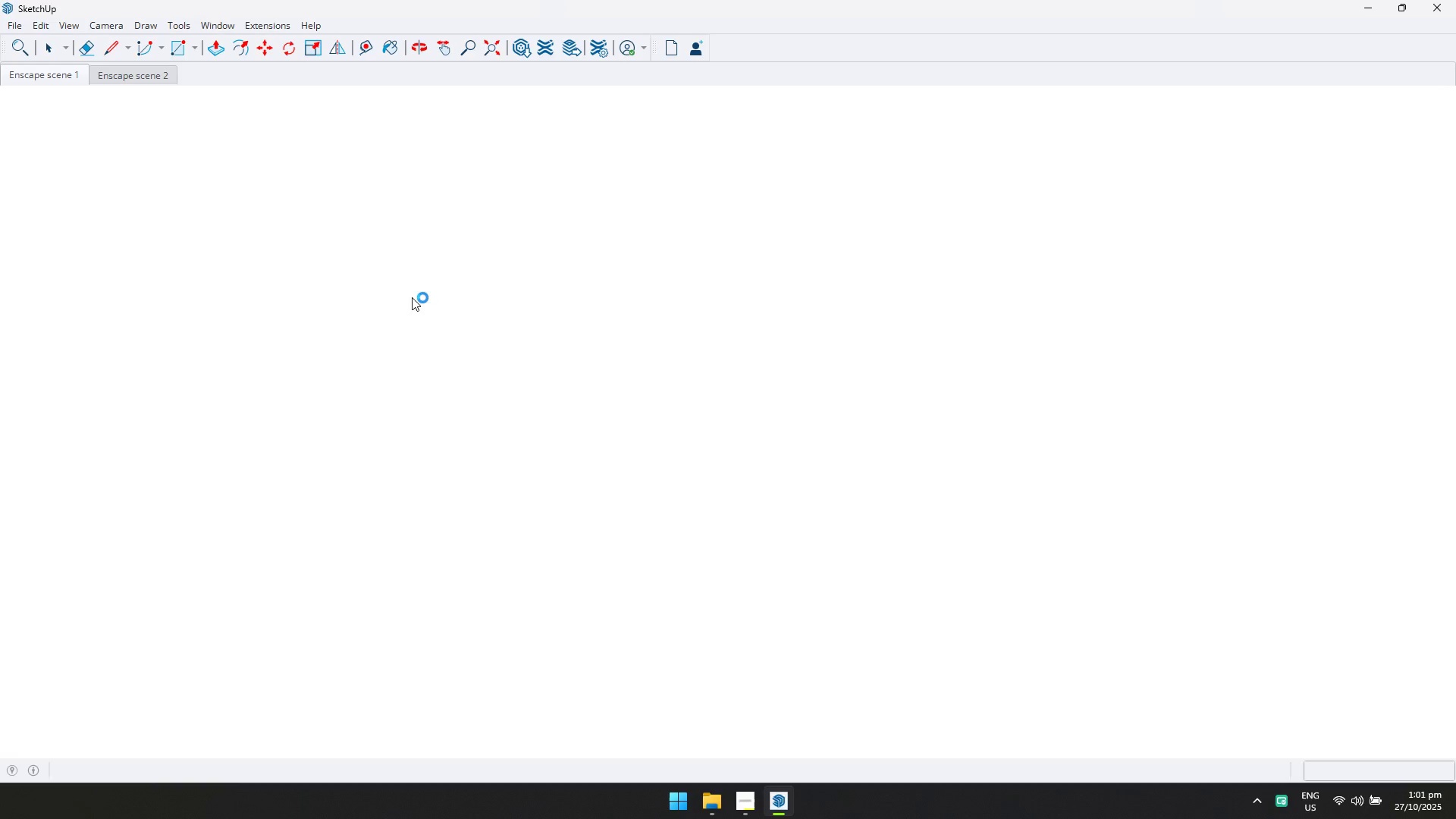 
wait(19.11)
 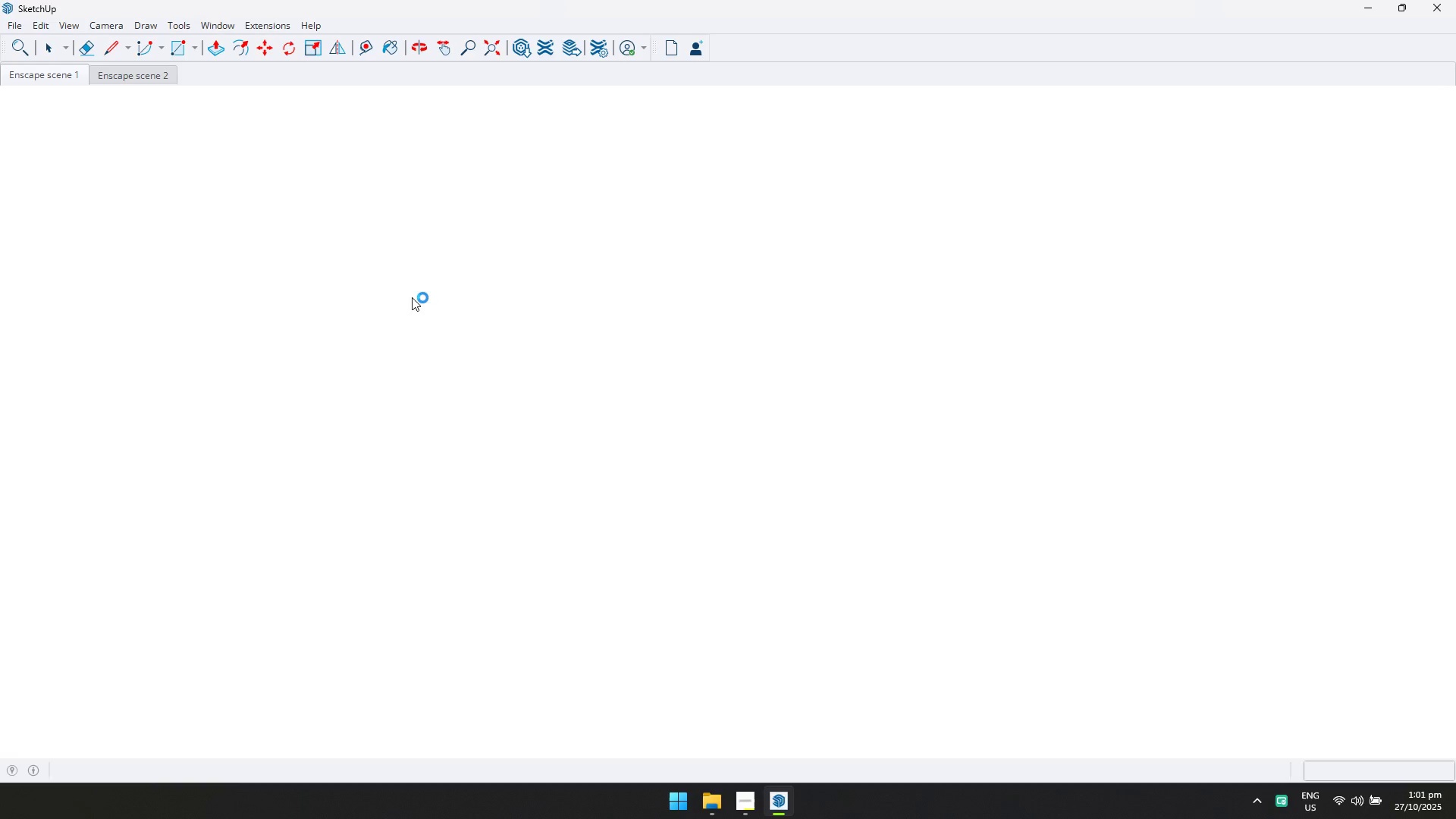 
left_click([866, 327])
 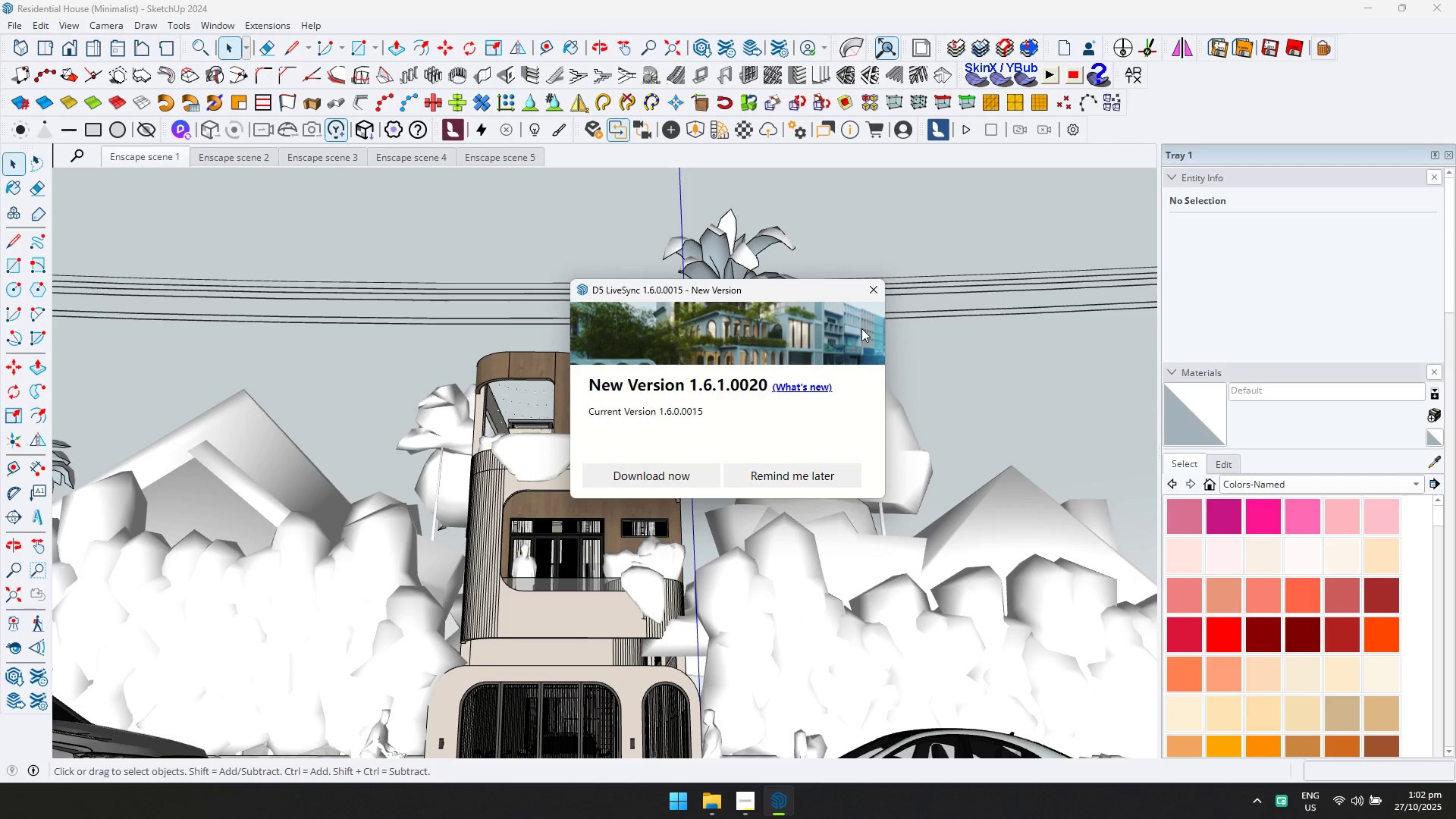 
wait(58.69)
 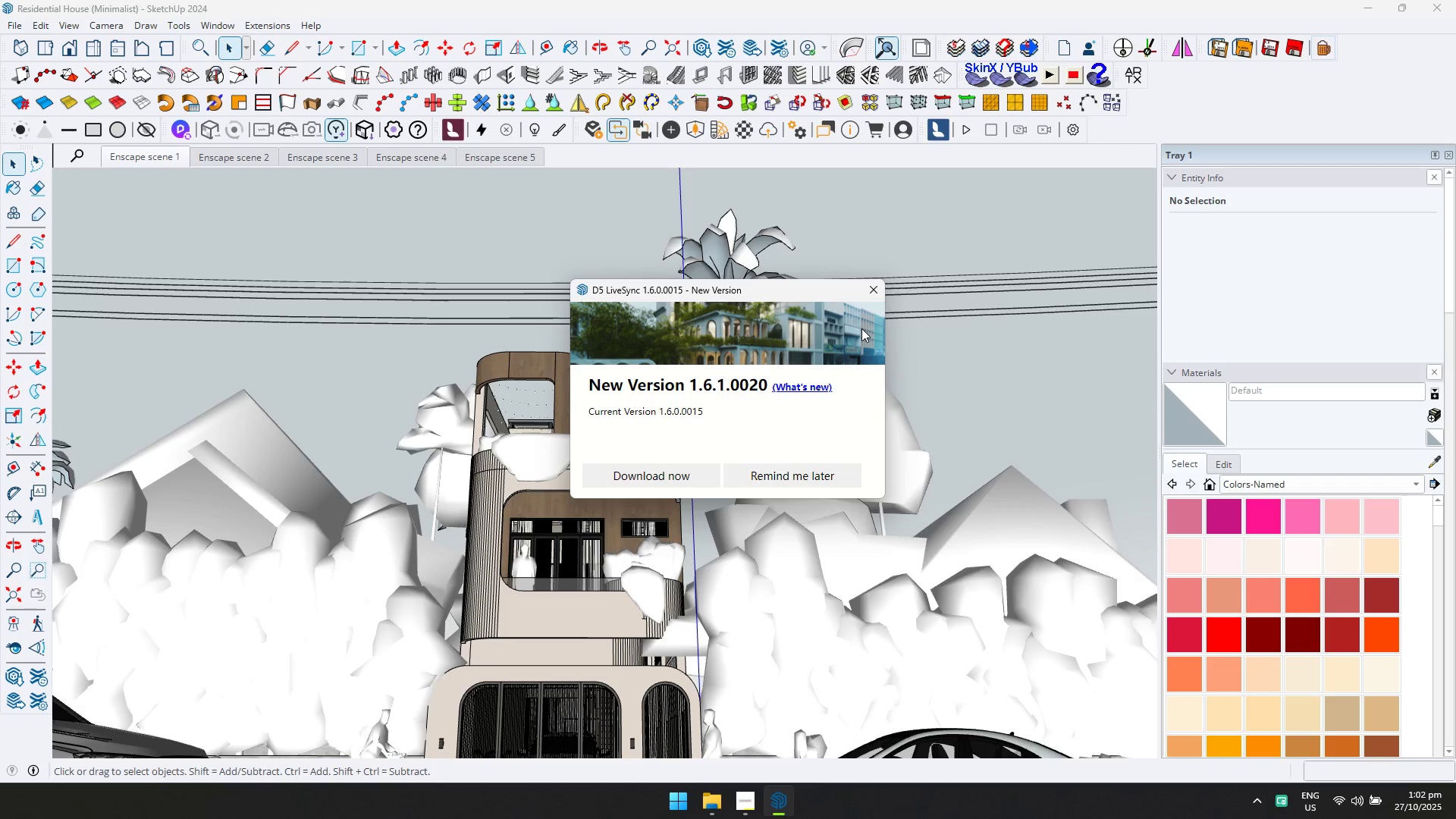 
left_click([874, 284])
 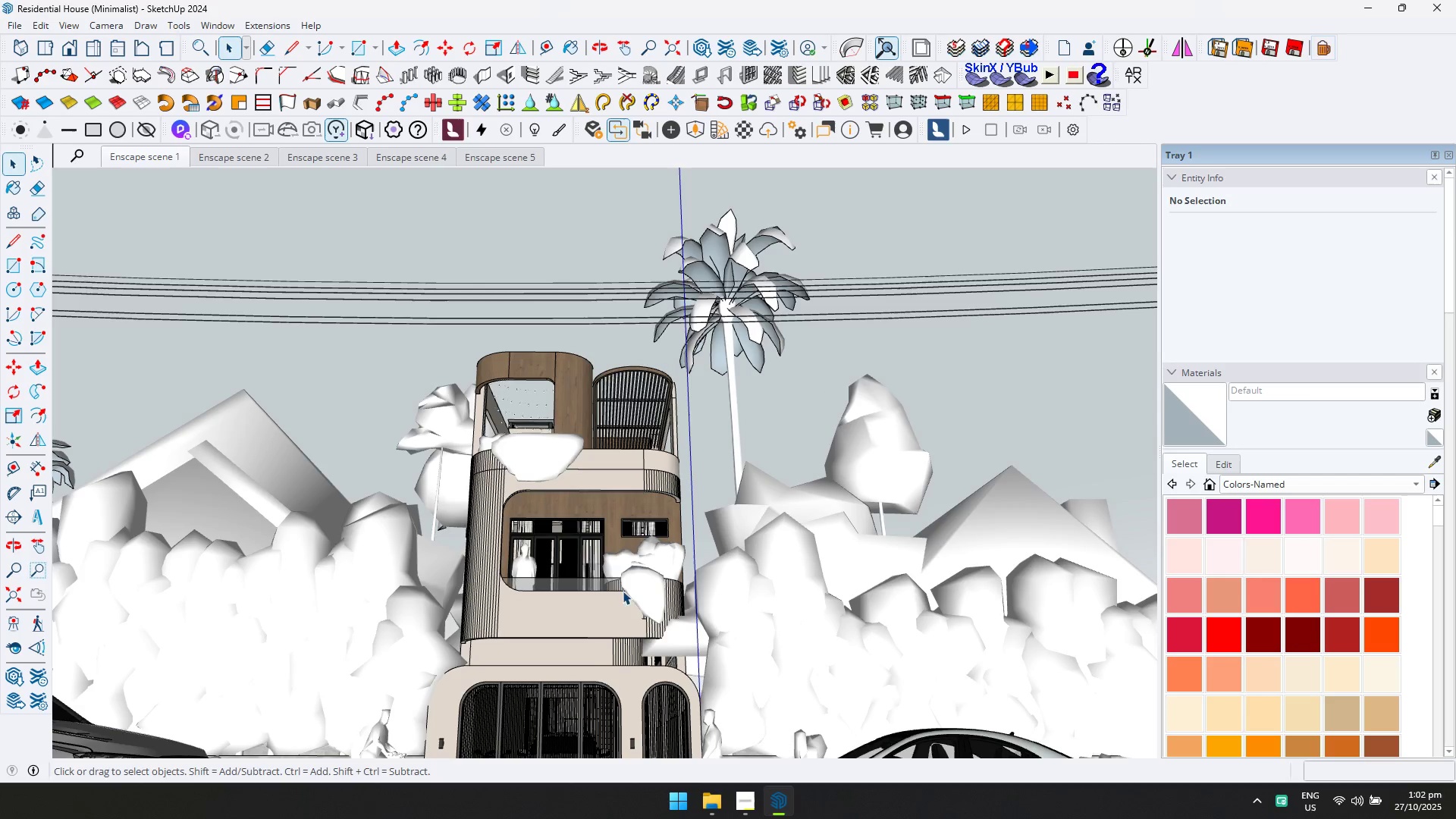 
key(Alt+AltLeft)
 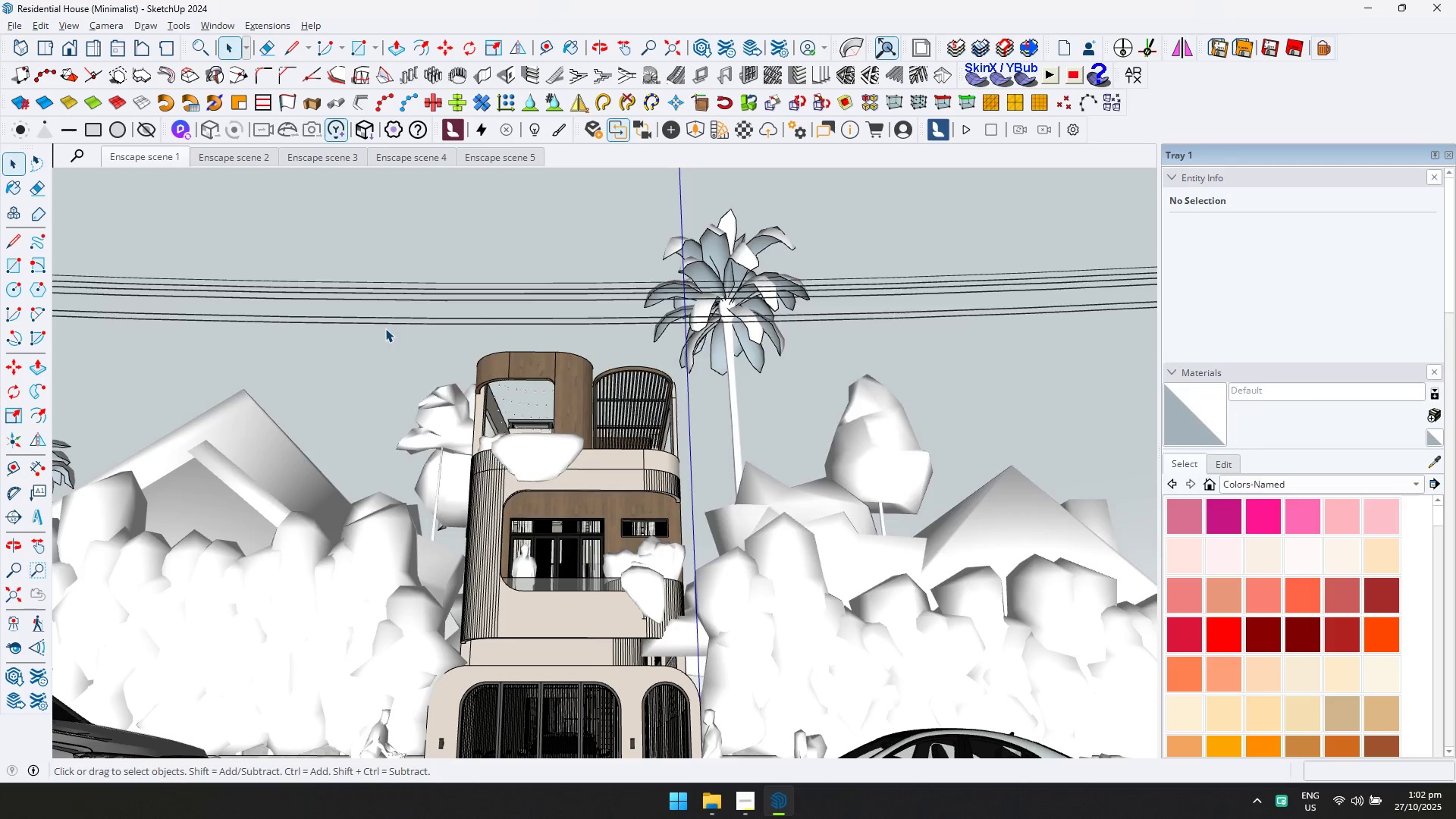 
key(Alt+Tab)